 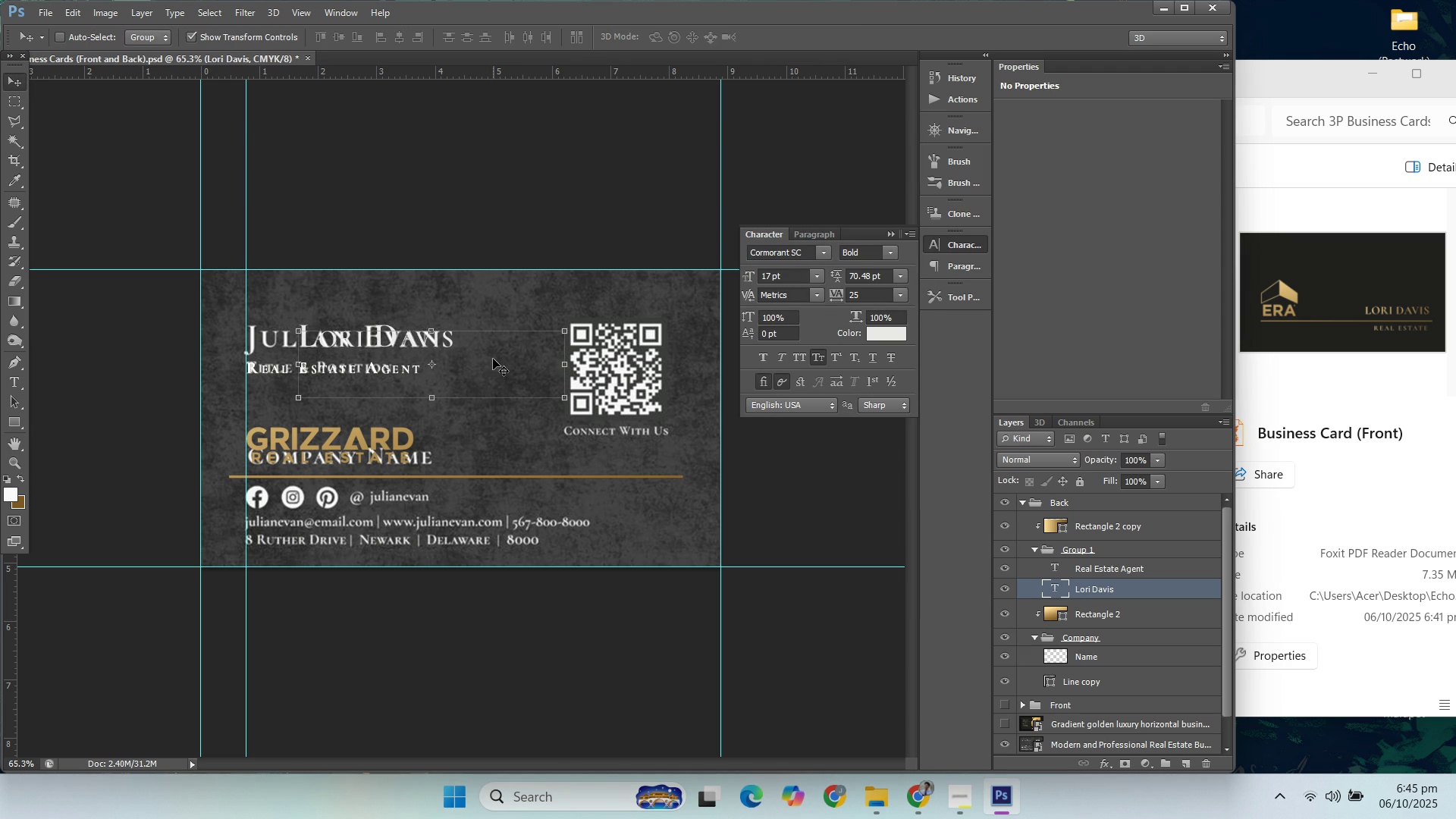 
key(ArrowUp)
 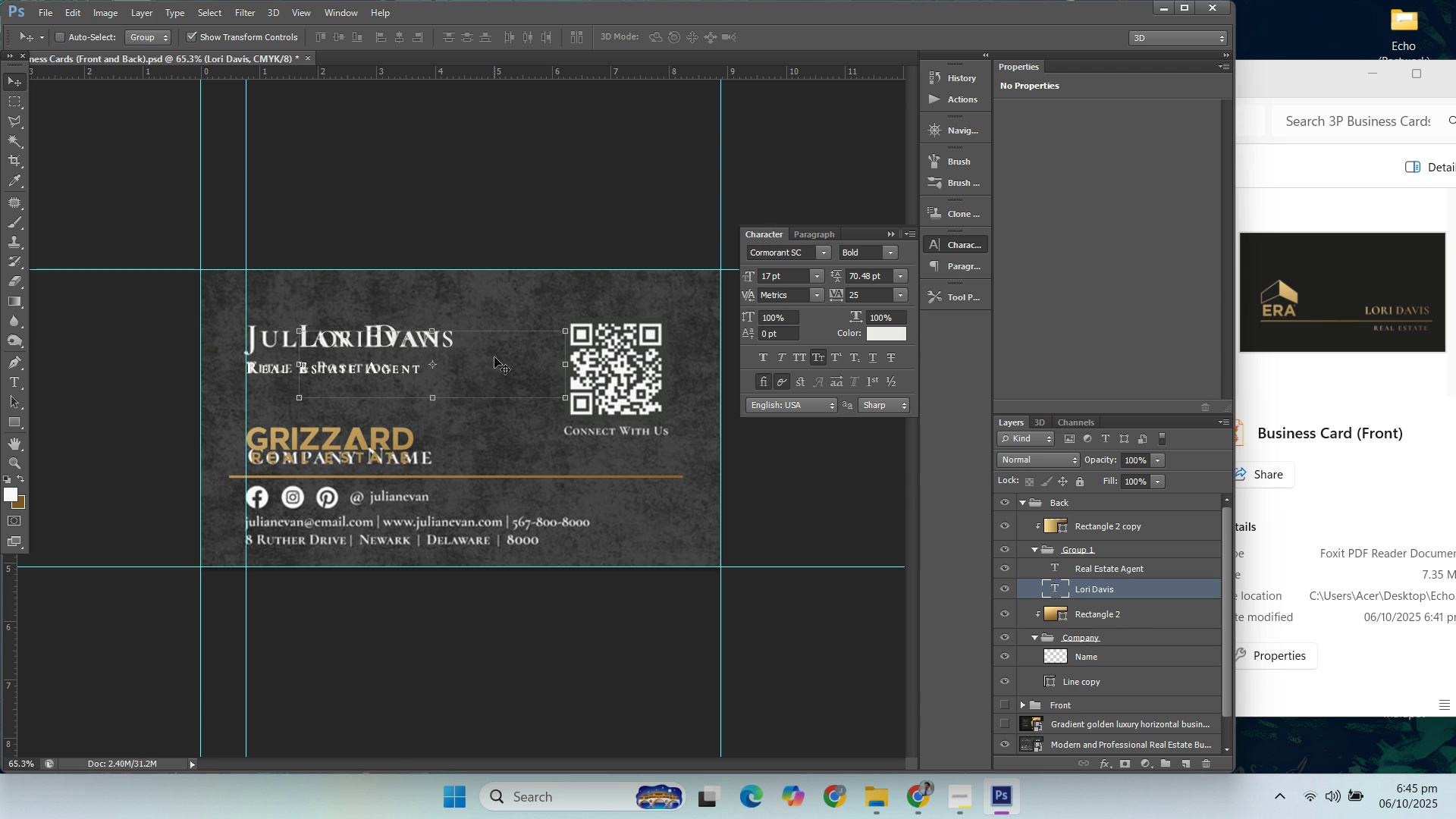 
key(ArrowRight)
 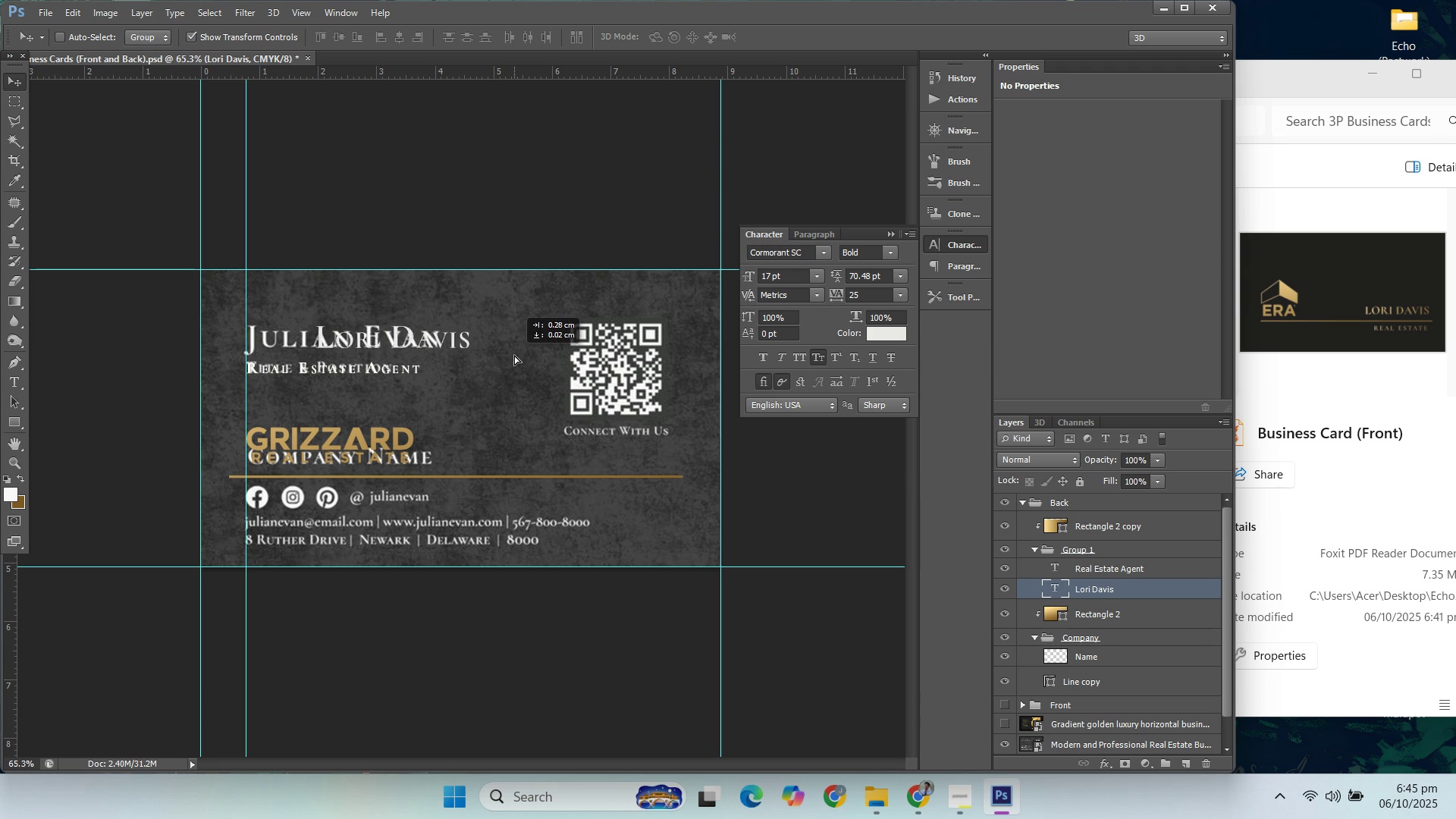 
wait(5.31)
 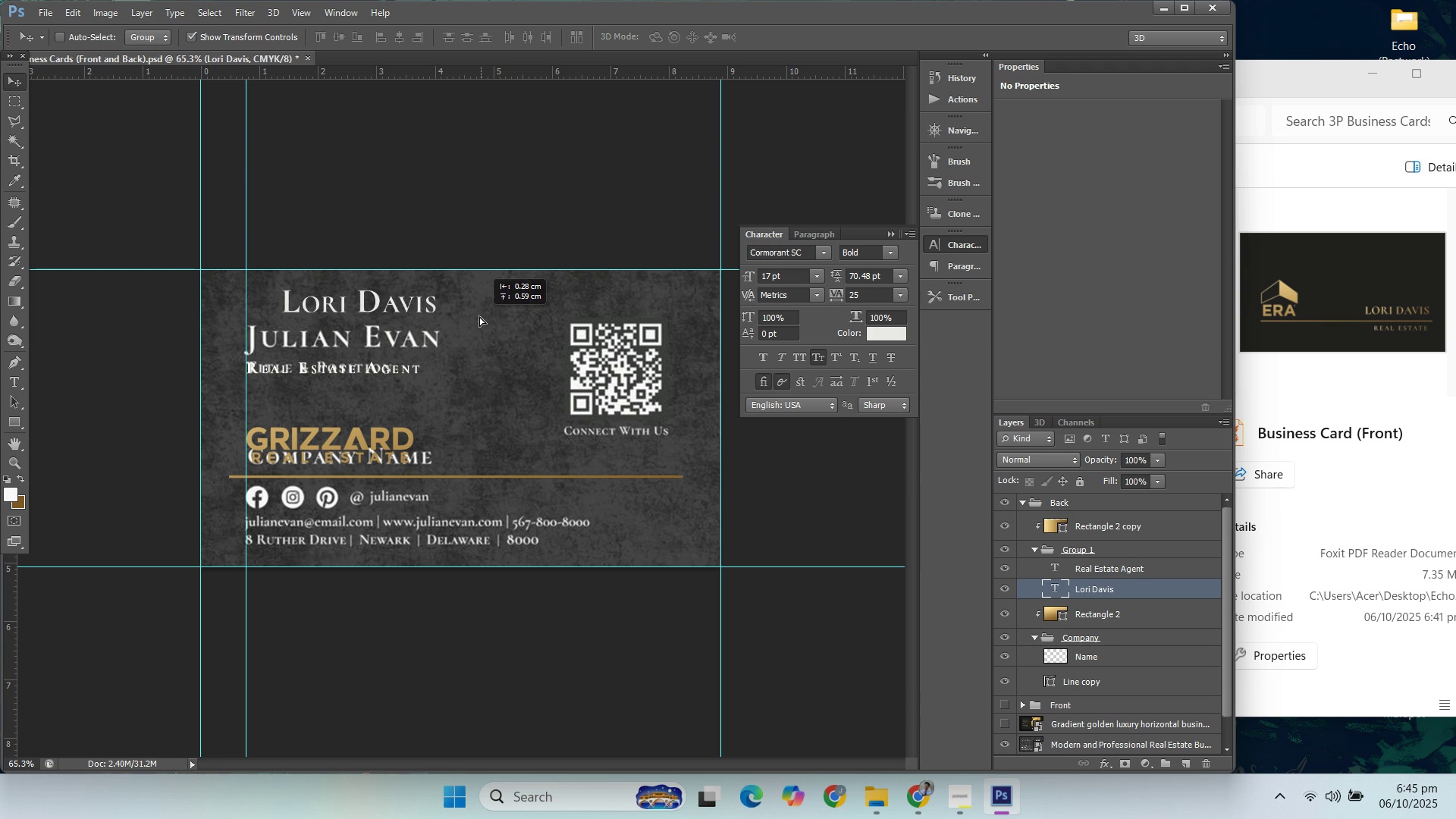 
key(ArrowUp)
 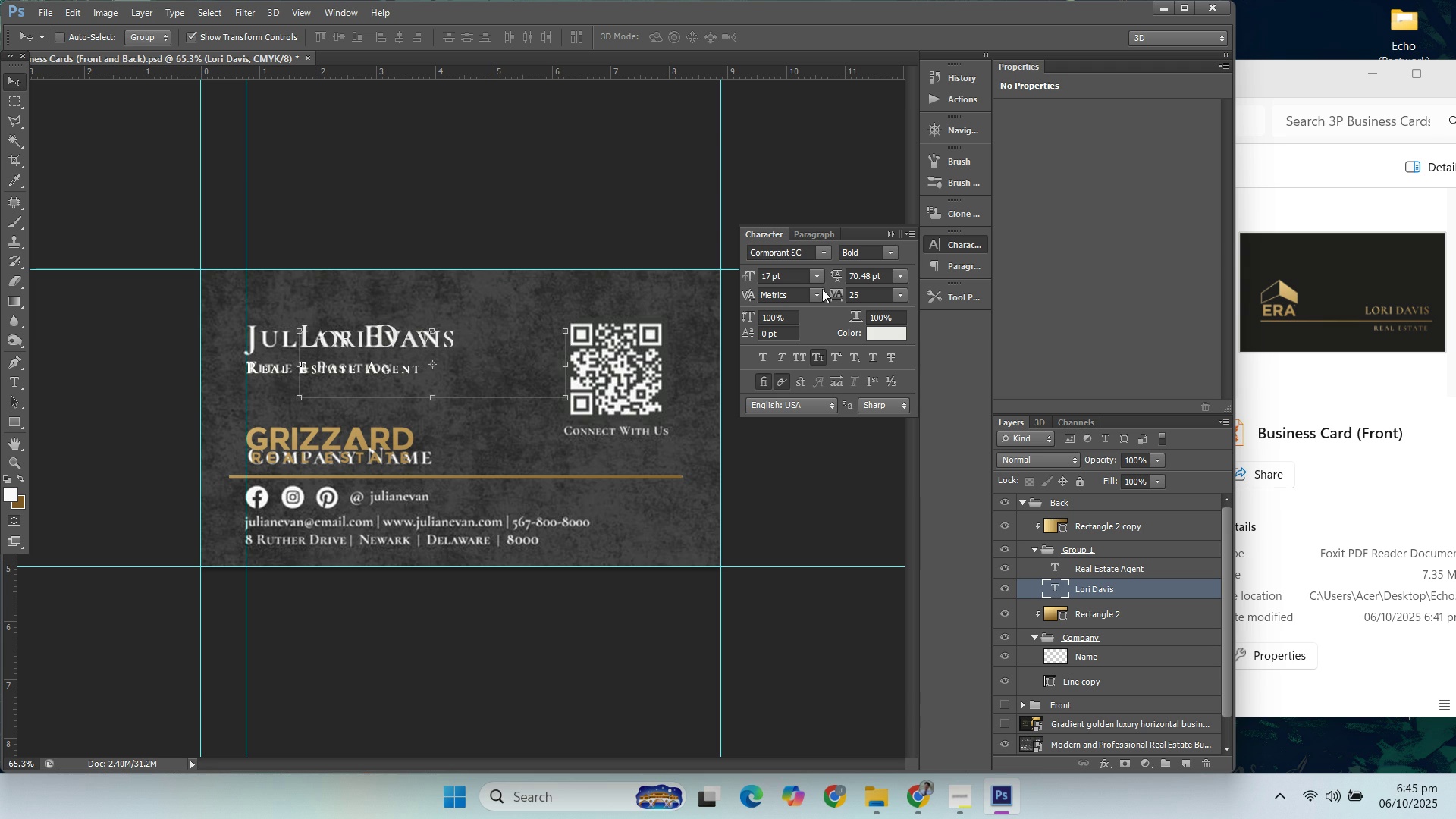 
left_click([820, 278])